 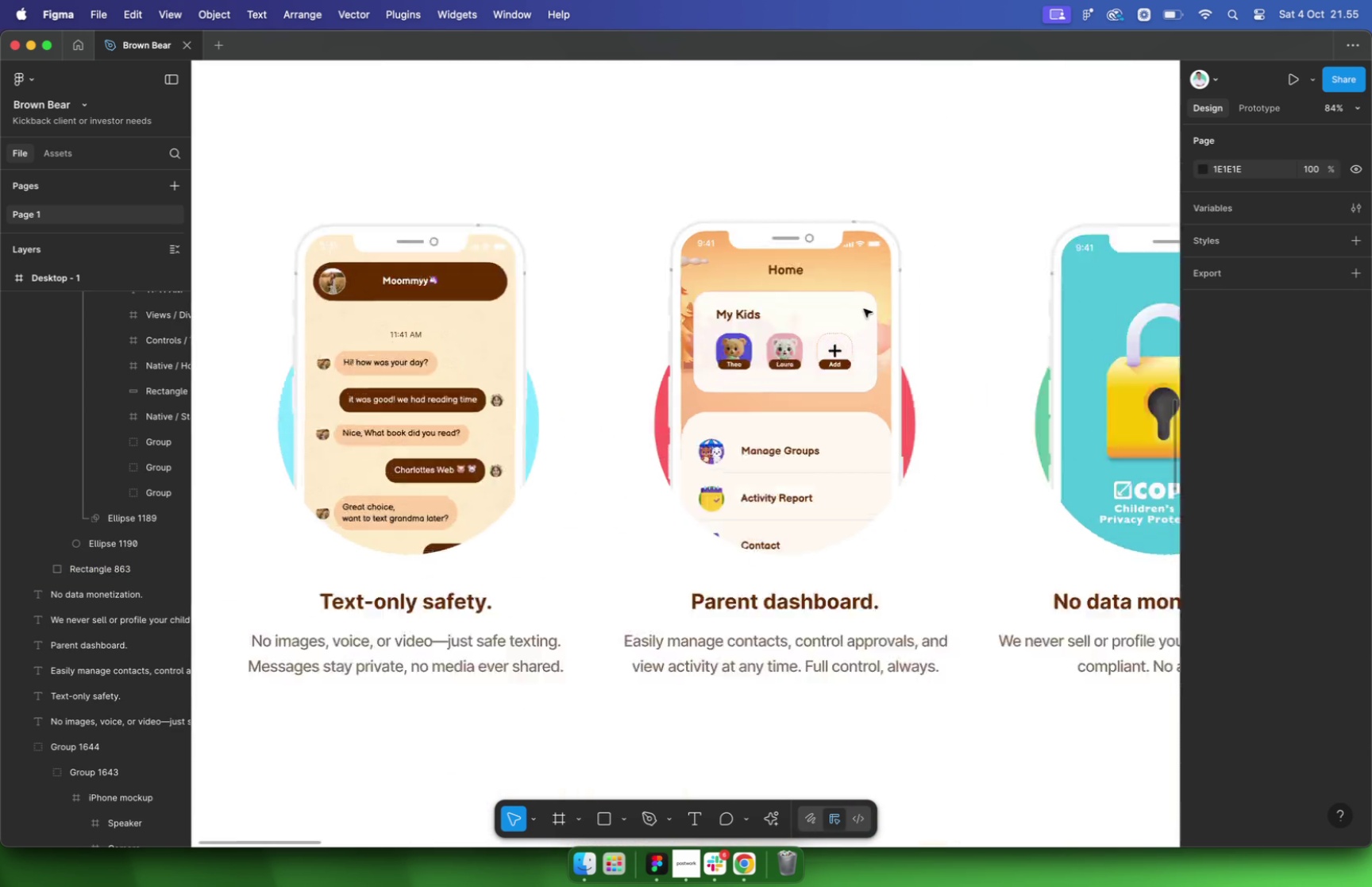 
left_click([860, 315])
 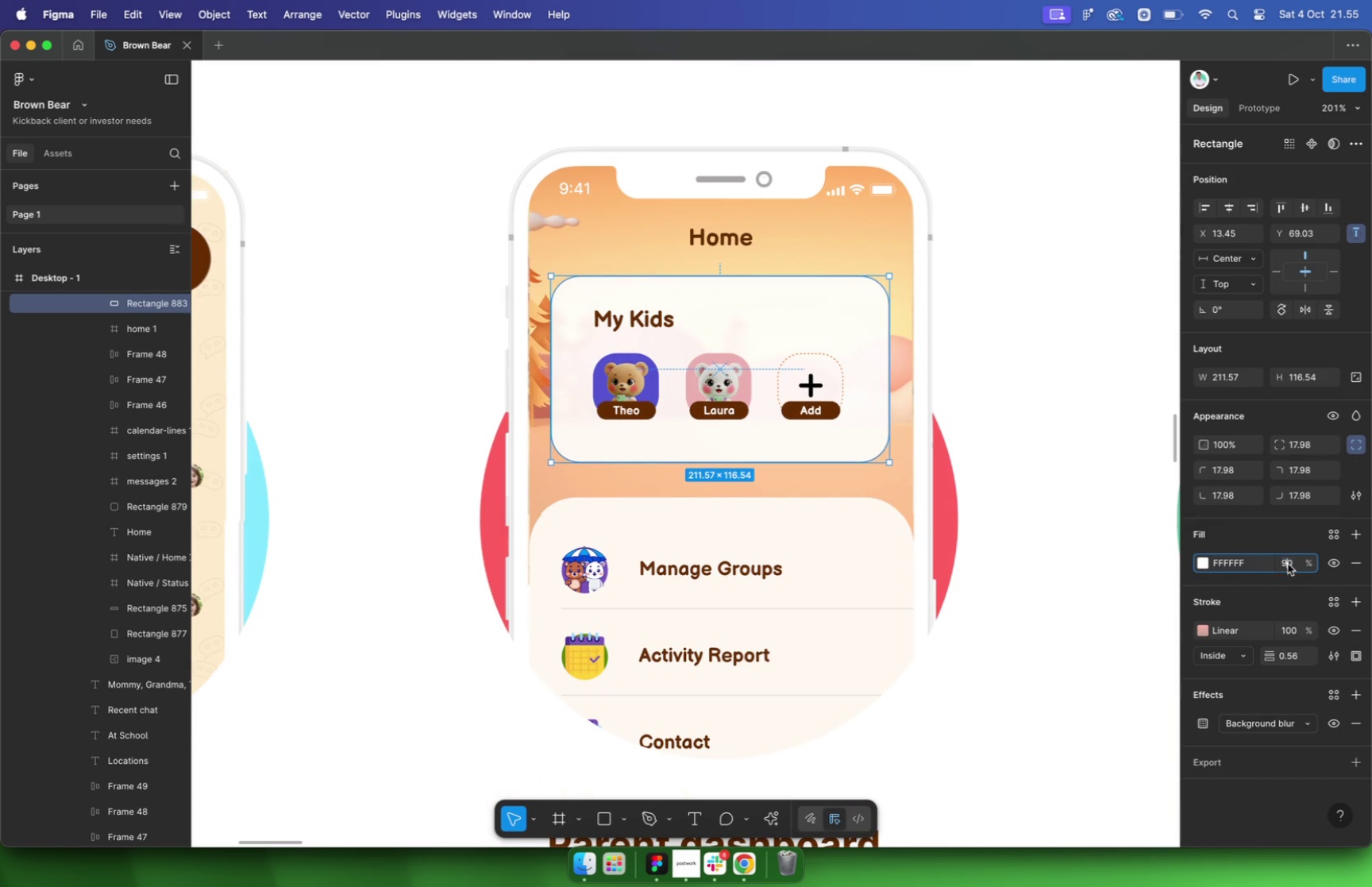 
double_click([1283, 565])
 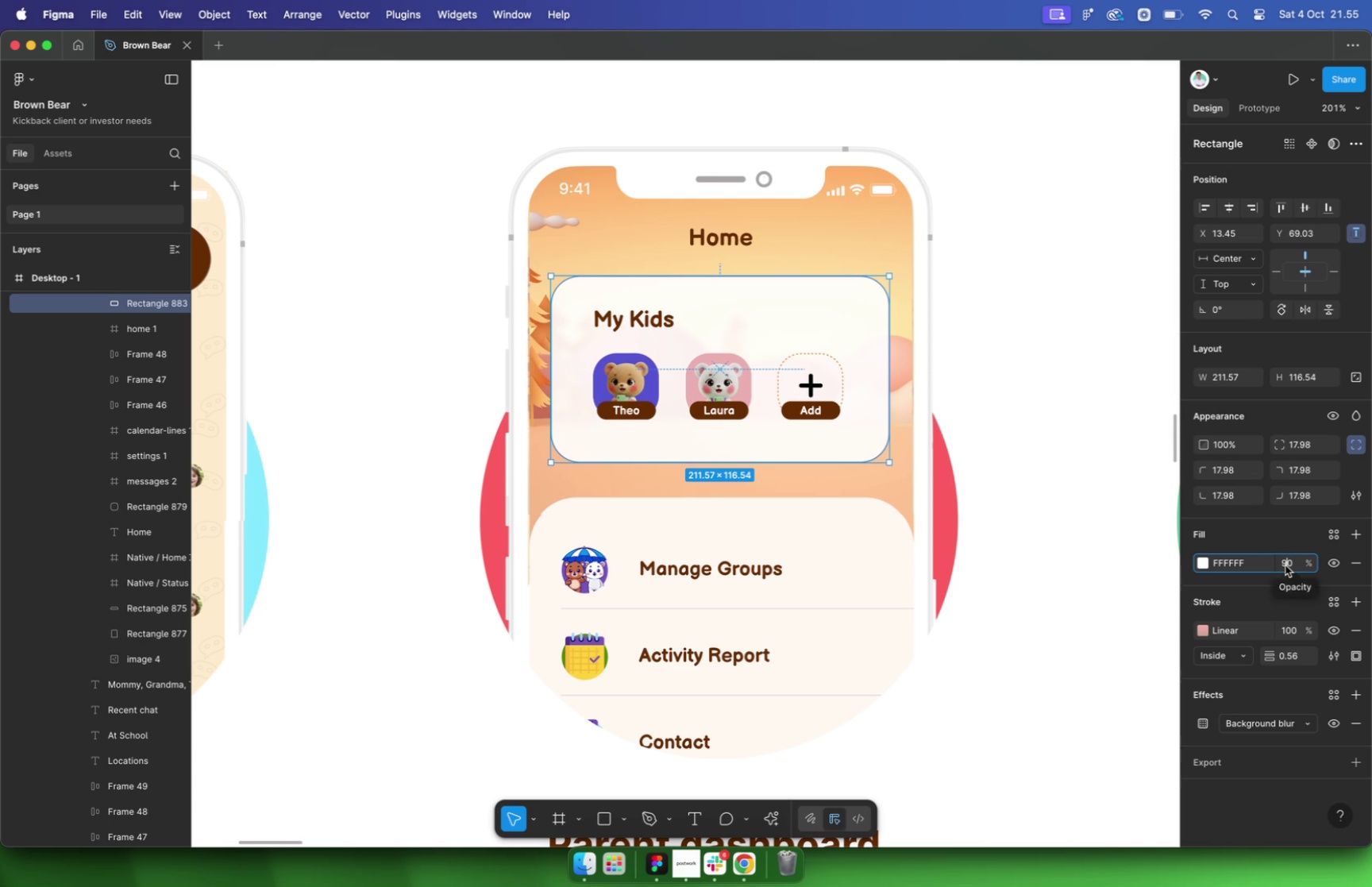 
left_click([1285, 565])
 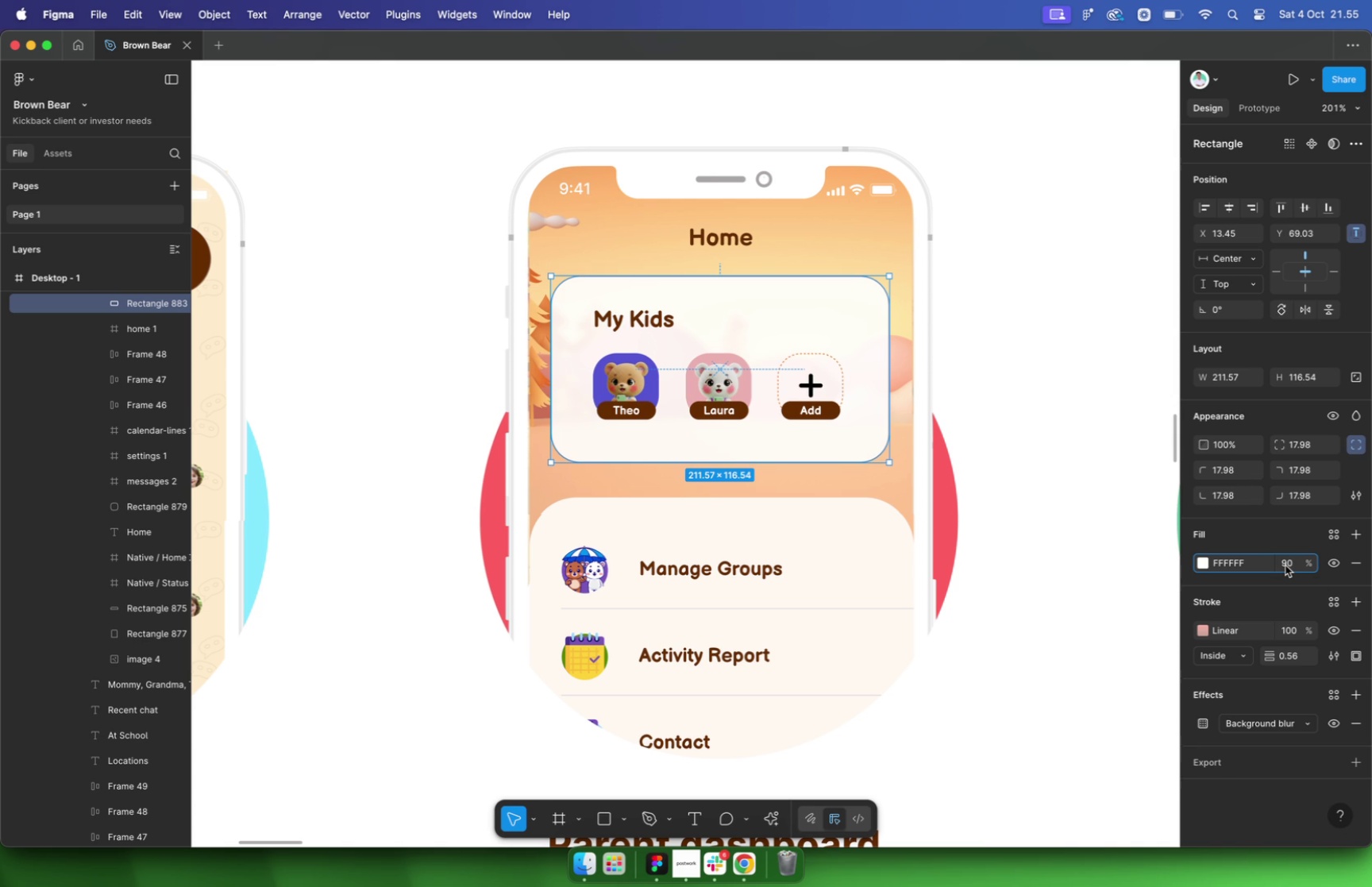 
key(Backspace)
 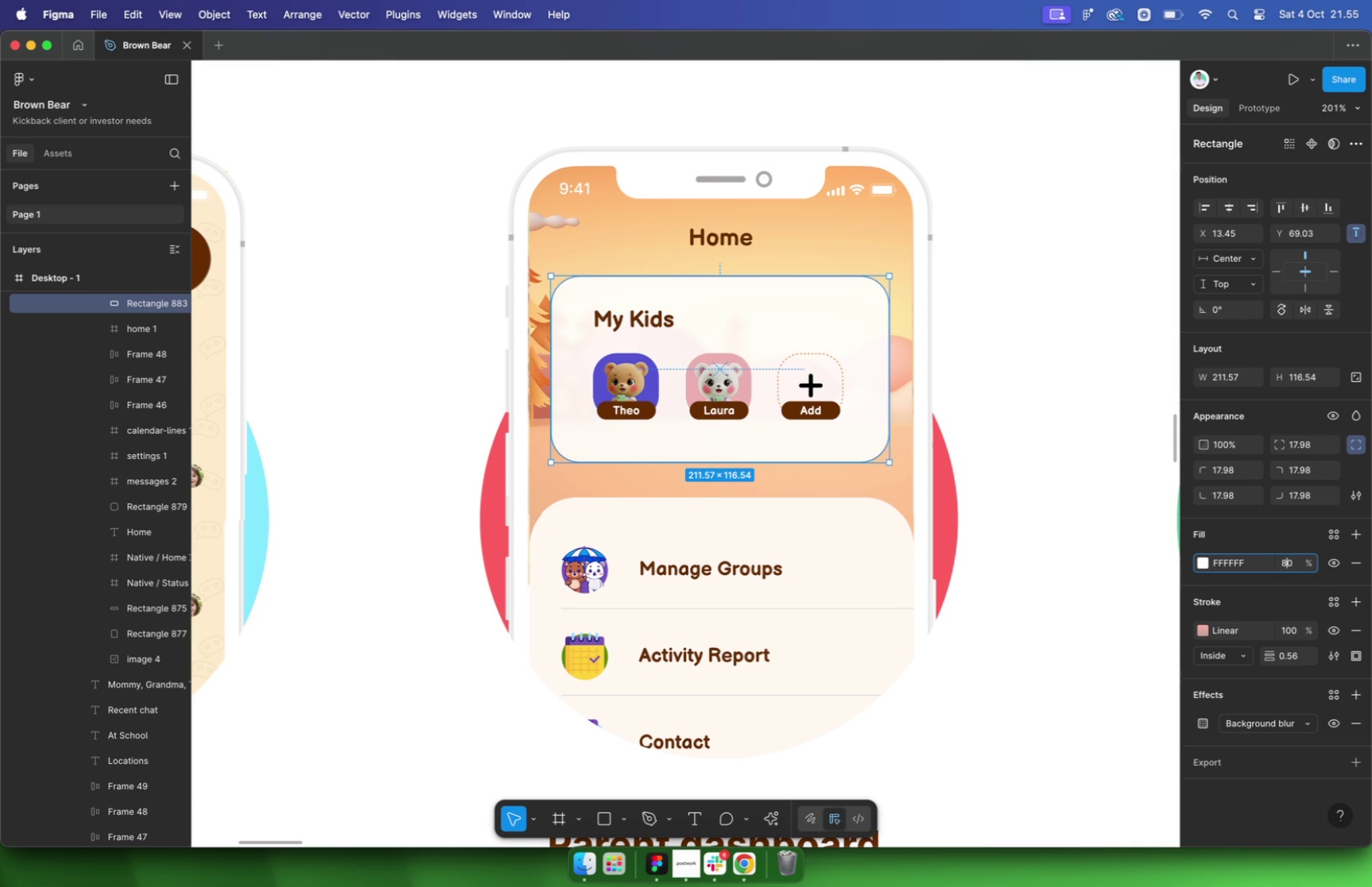 
key(8)
 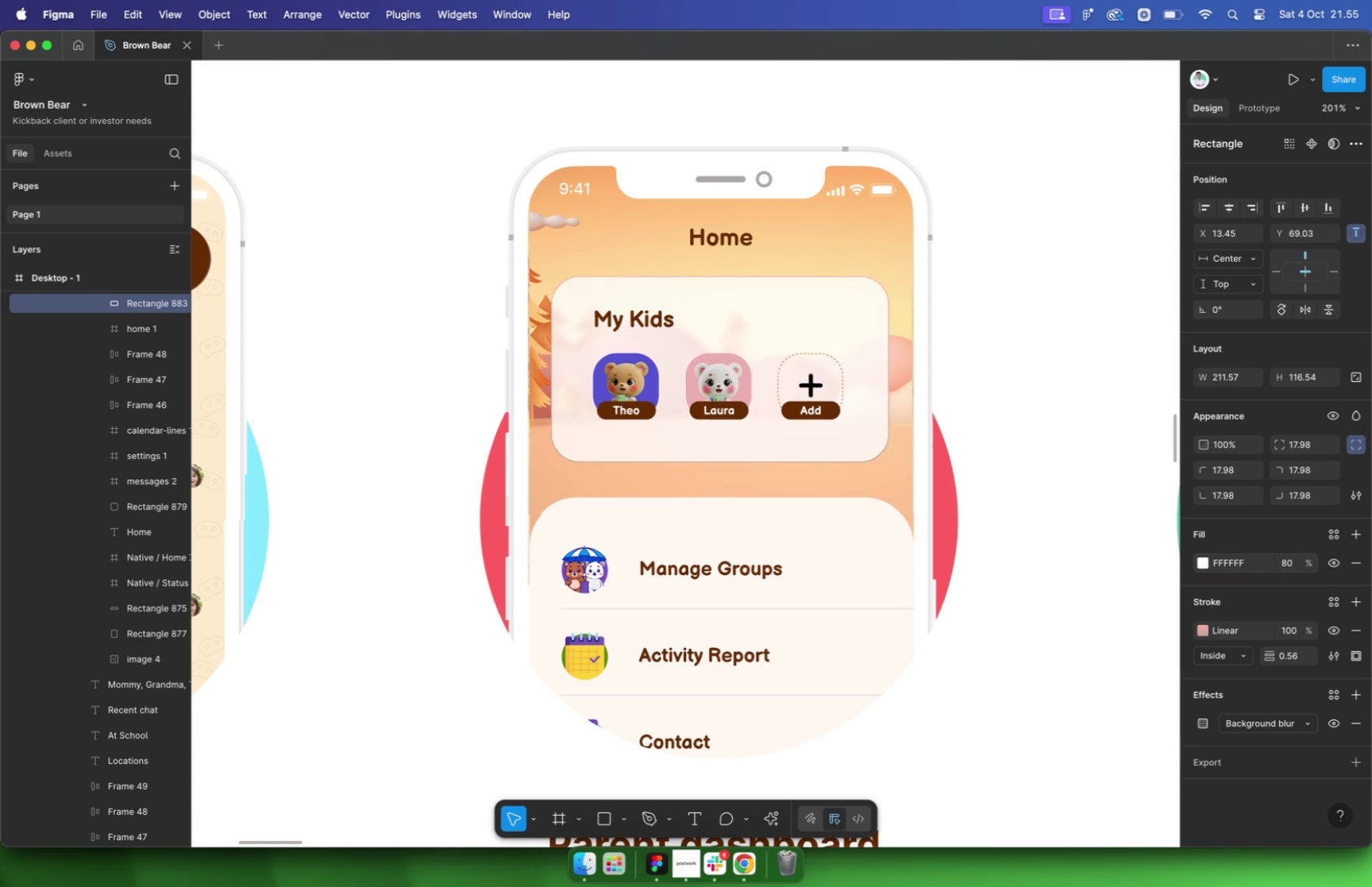 
key(Enter)
 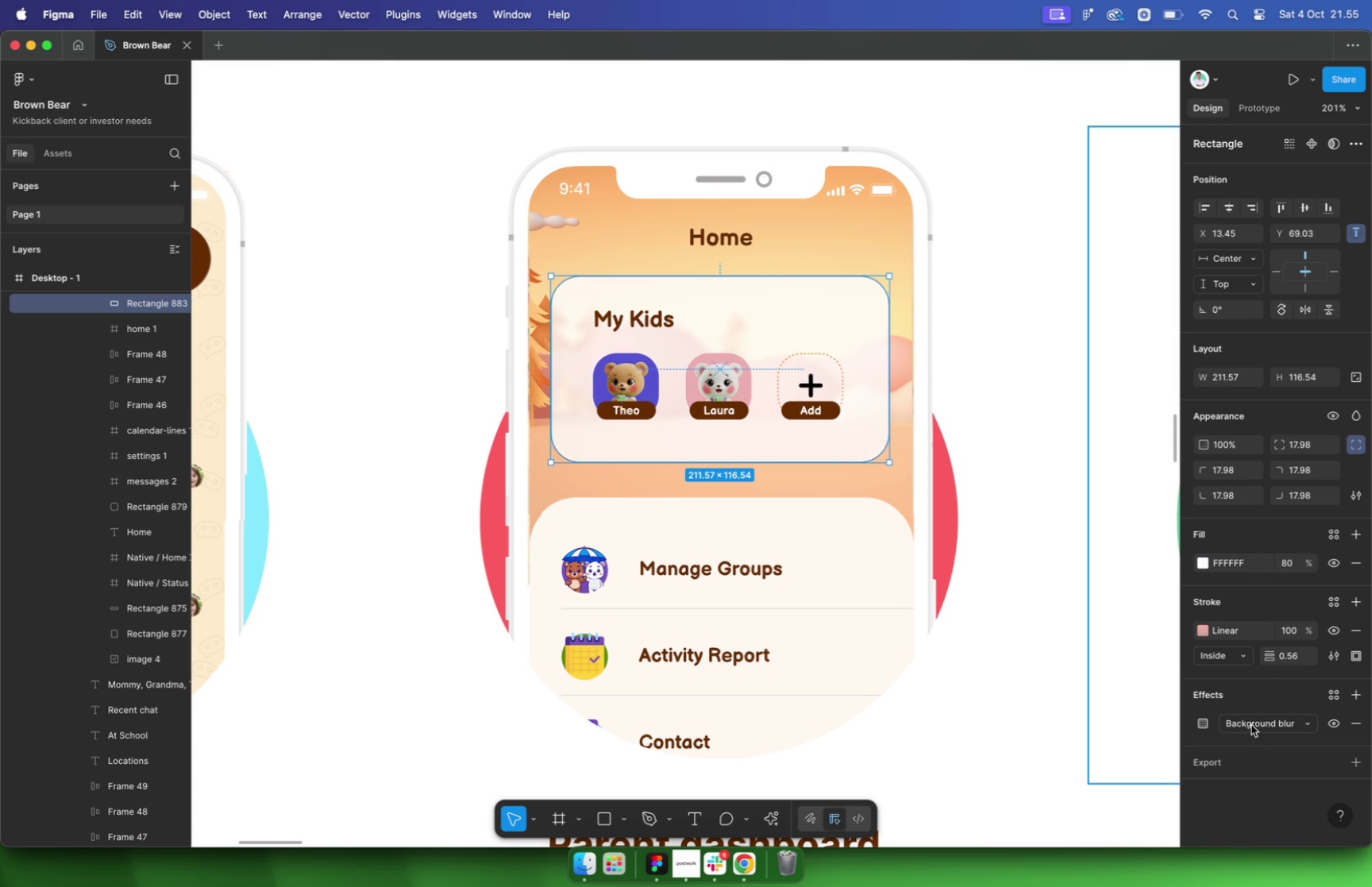 
left_click([1205, 726])
 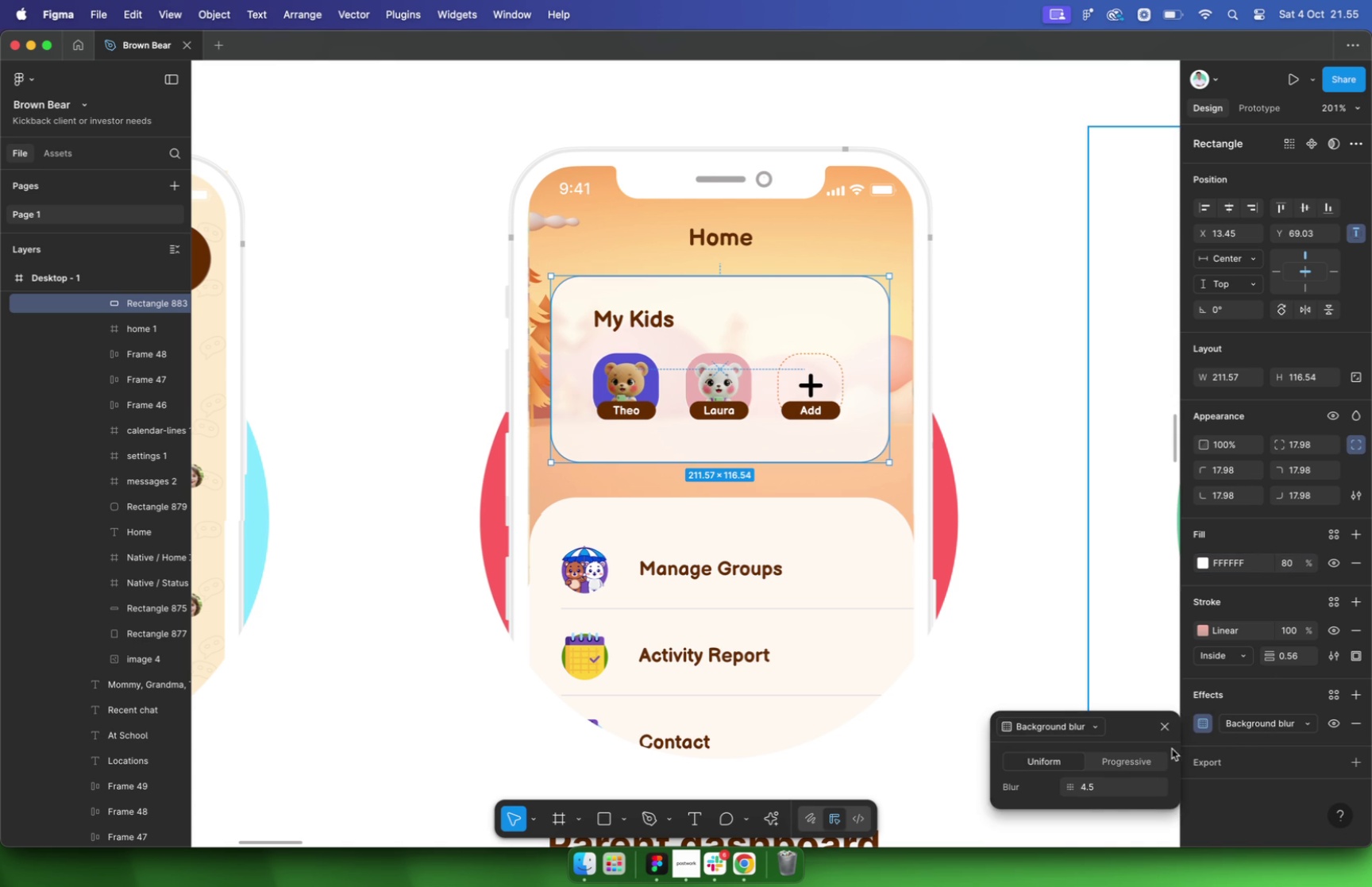 
left_click([1084, 794])
 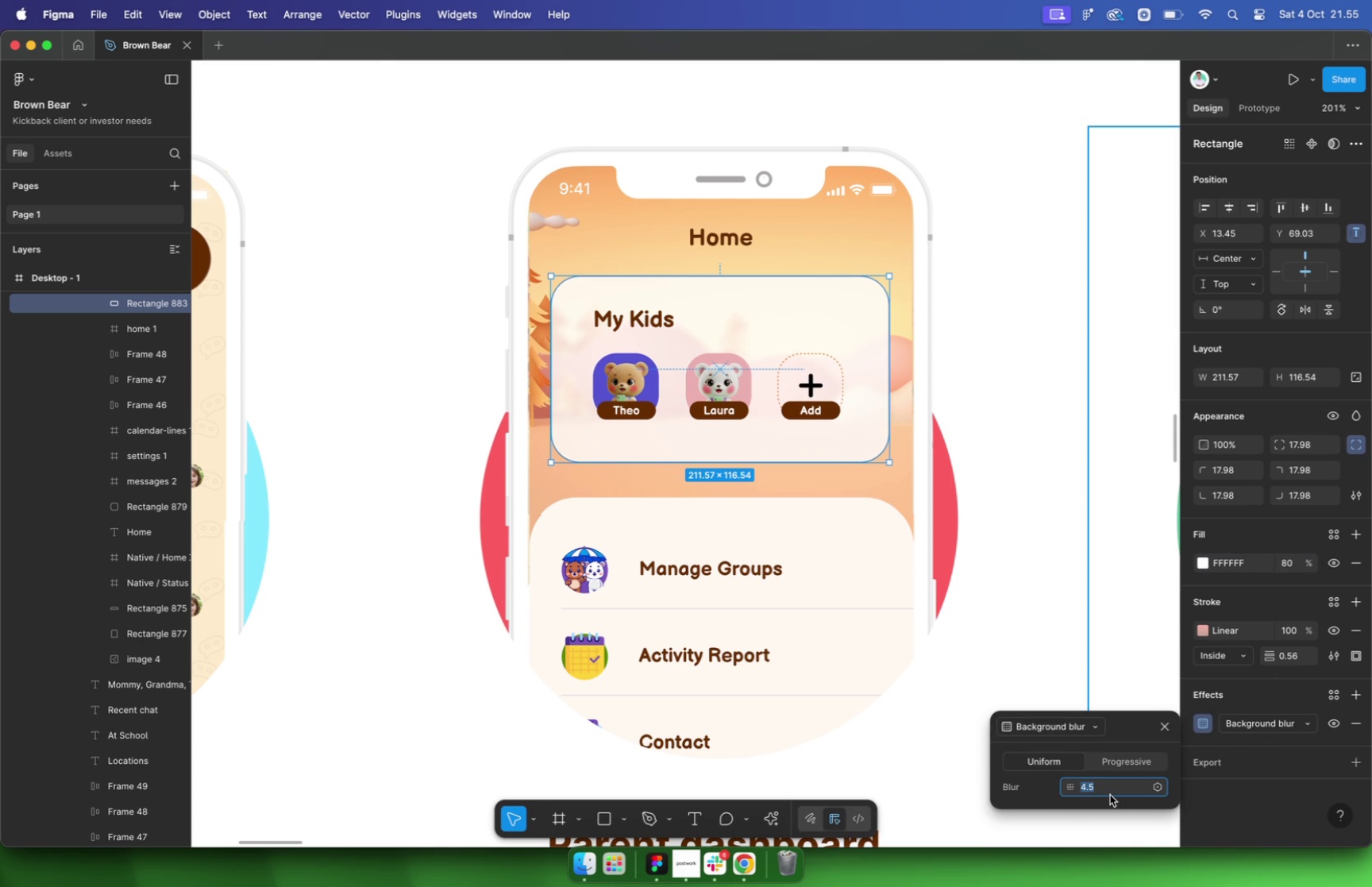 
key(9)
 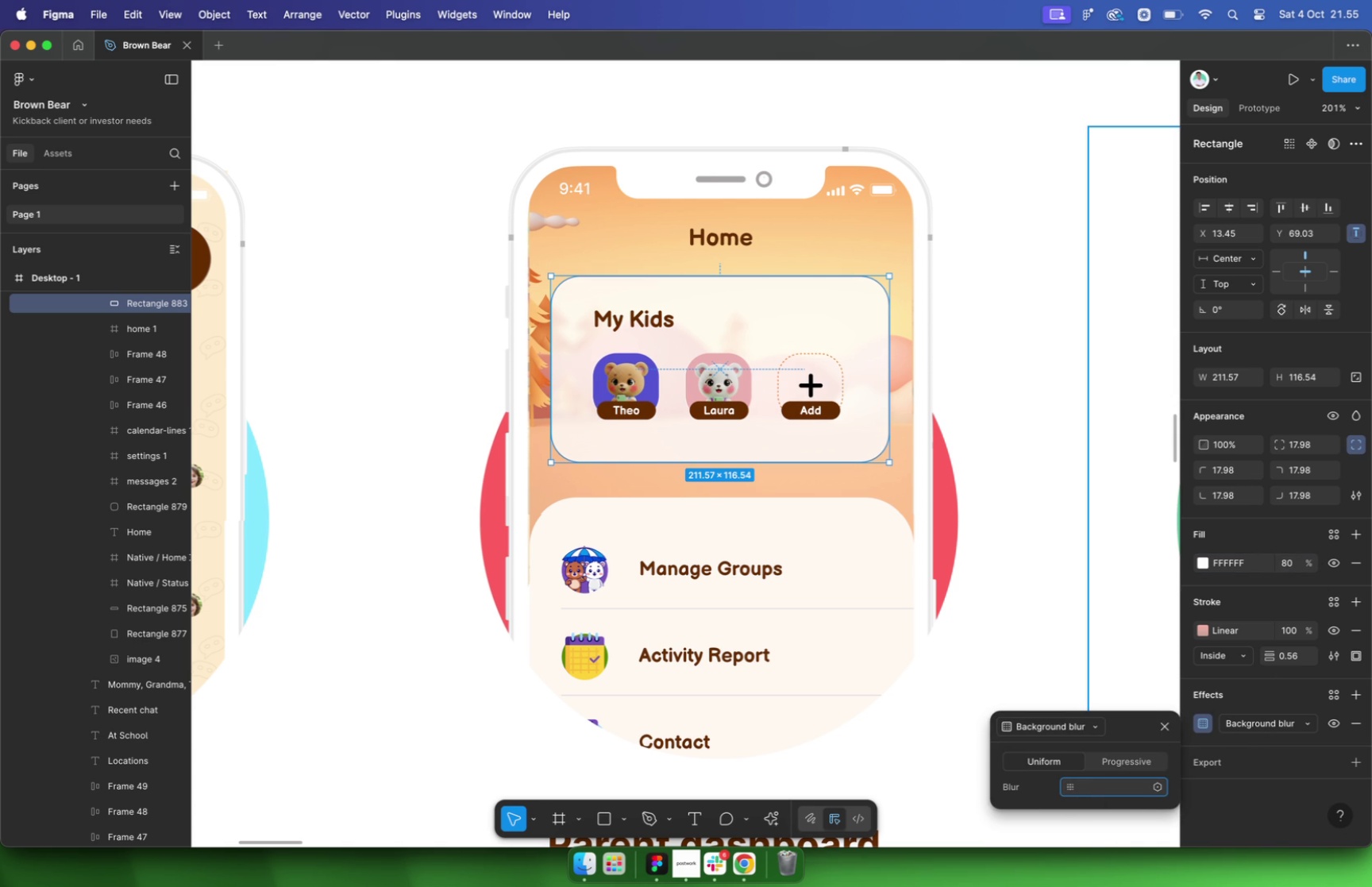 
key(Backspace)
 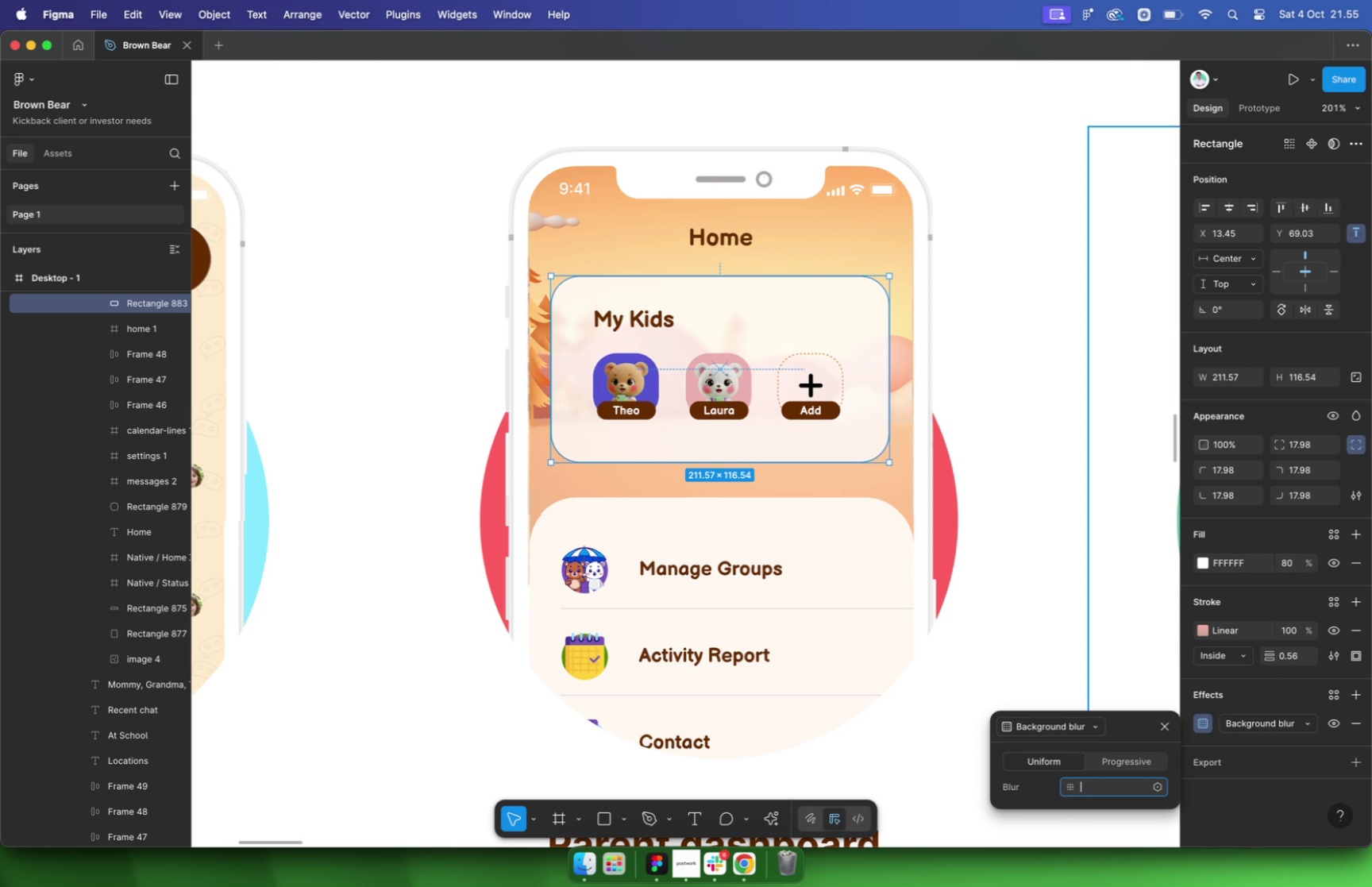 
key(8)
 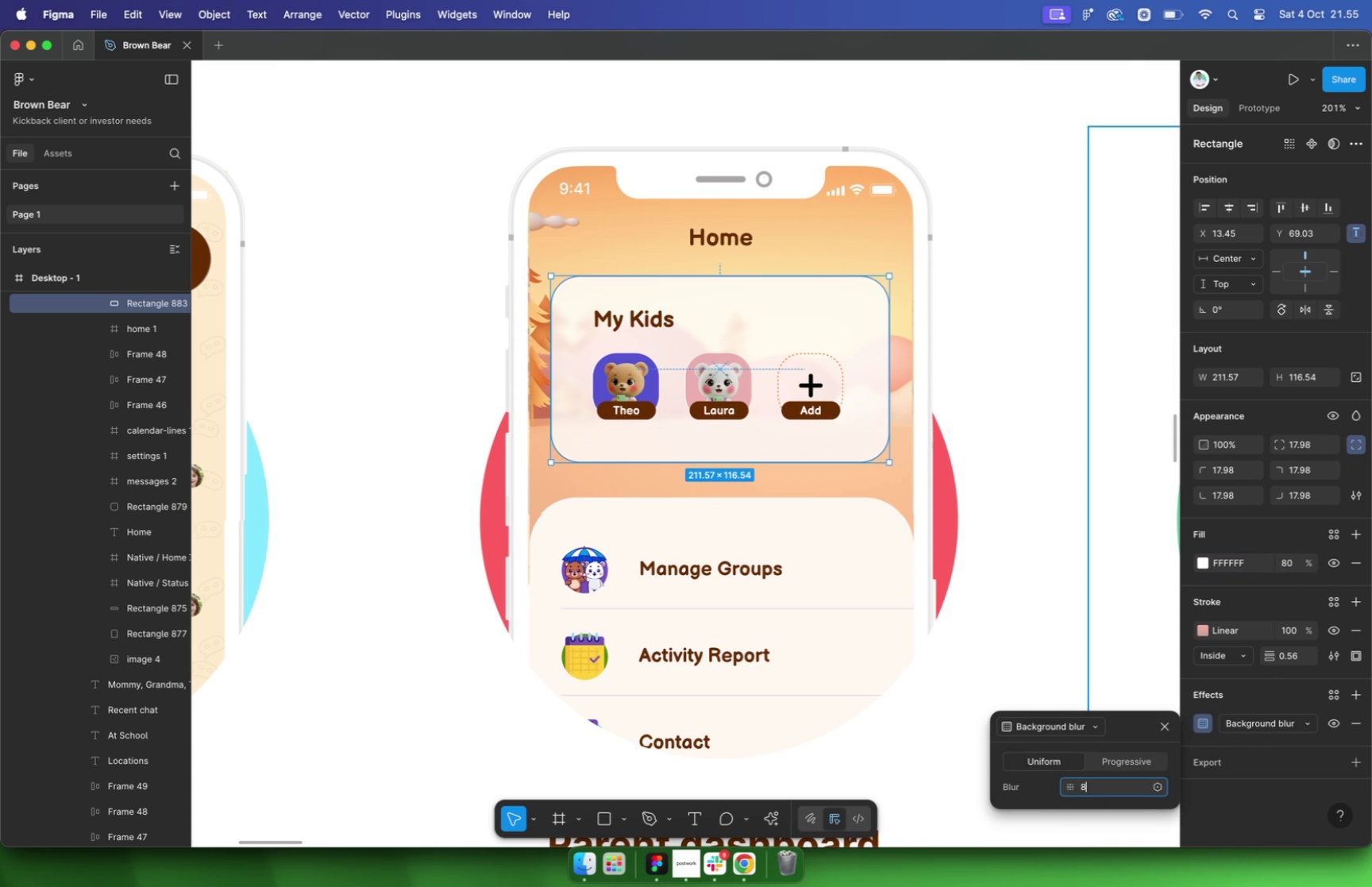 
key(Enter)